 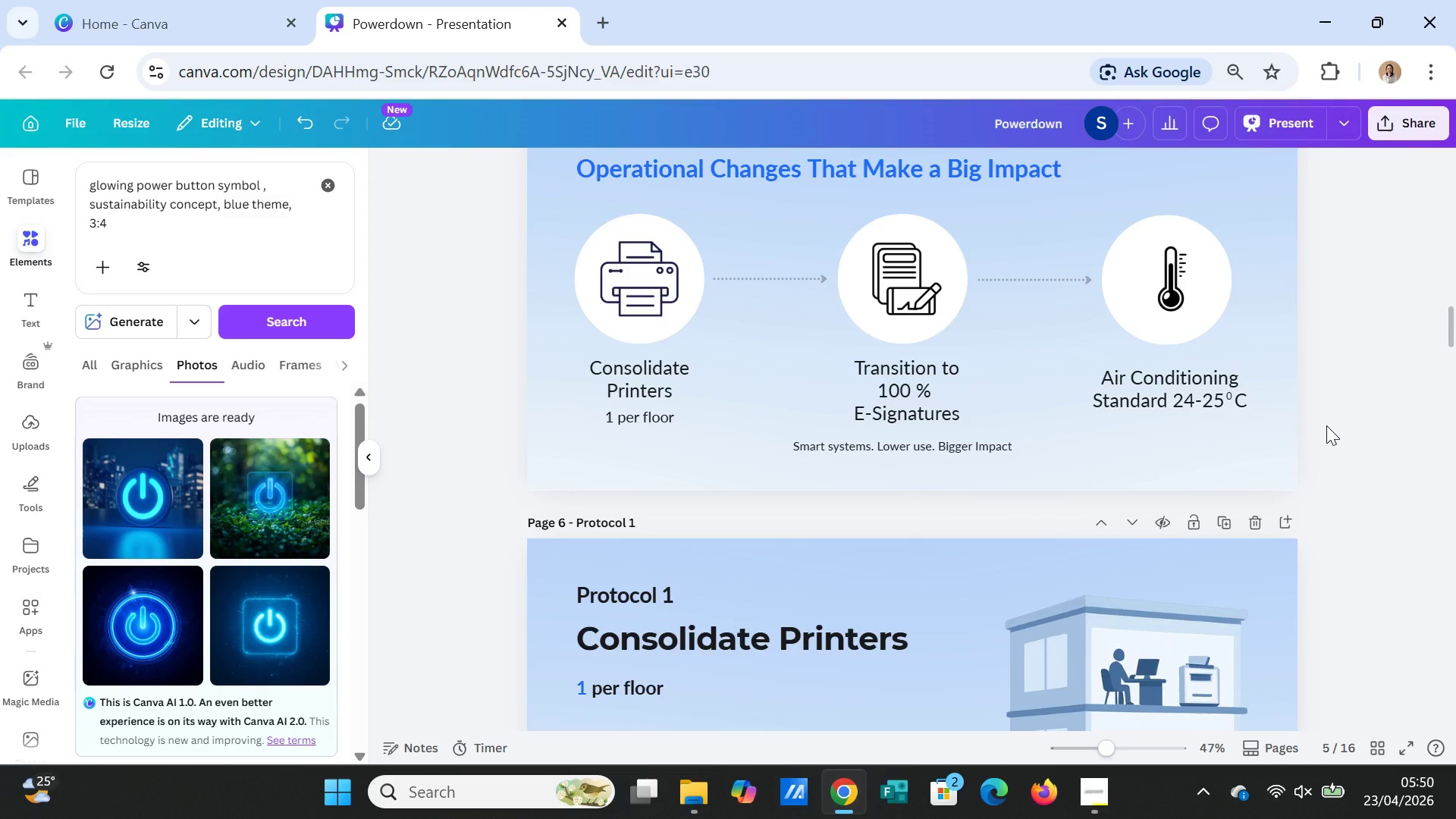 
double_click([899, 447])
 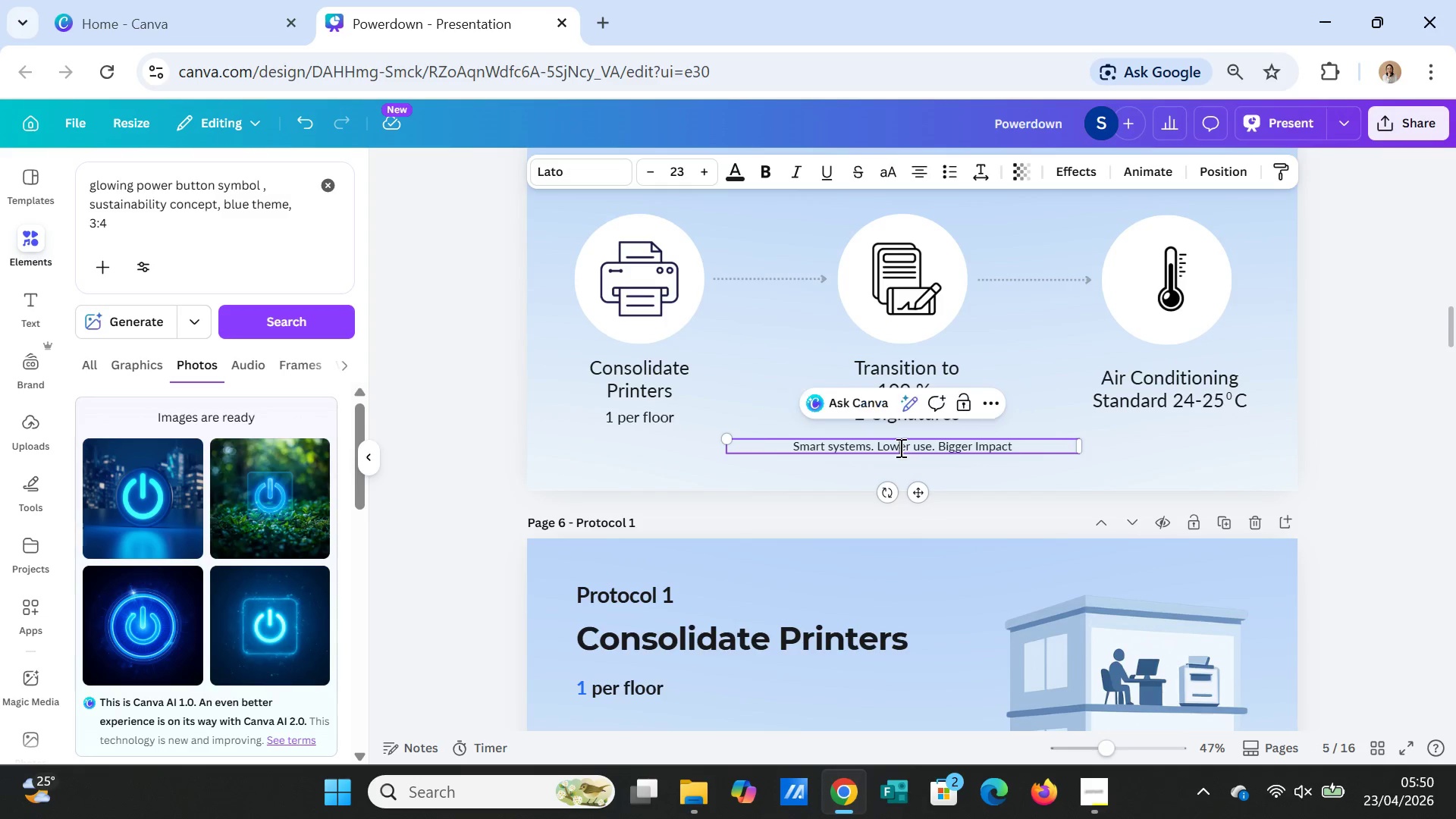 
triple_click([899, 447])
 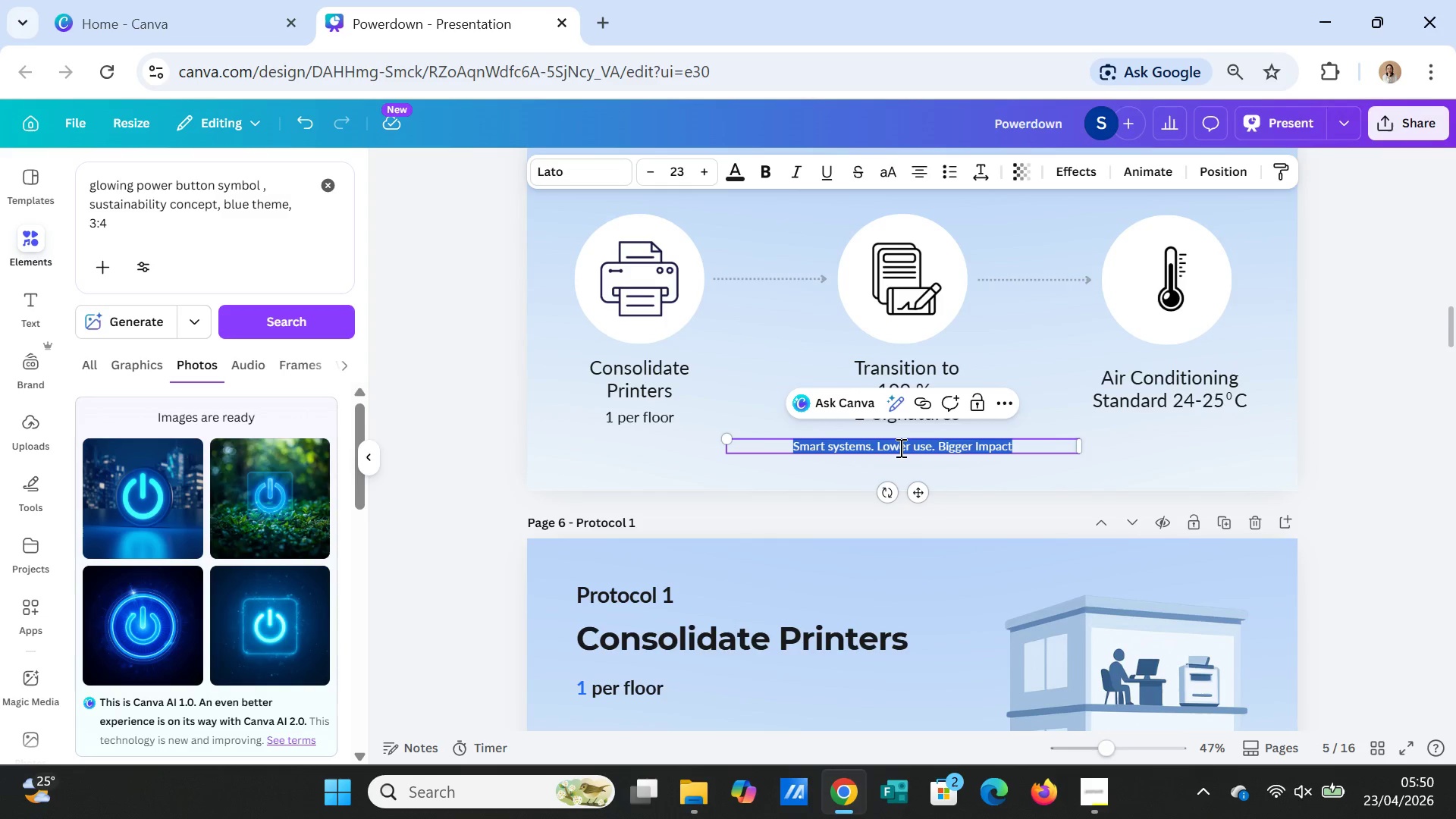 
triple_click([899, 447])
 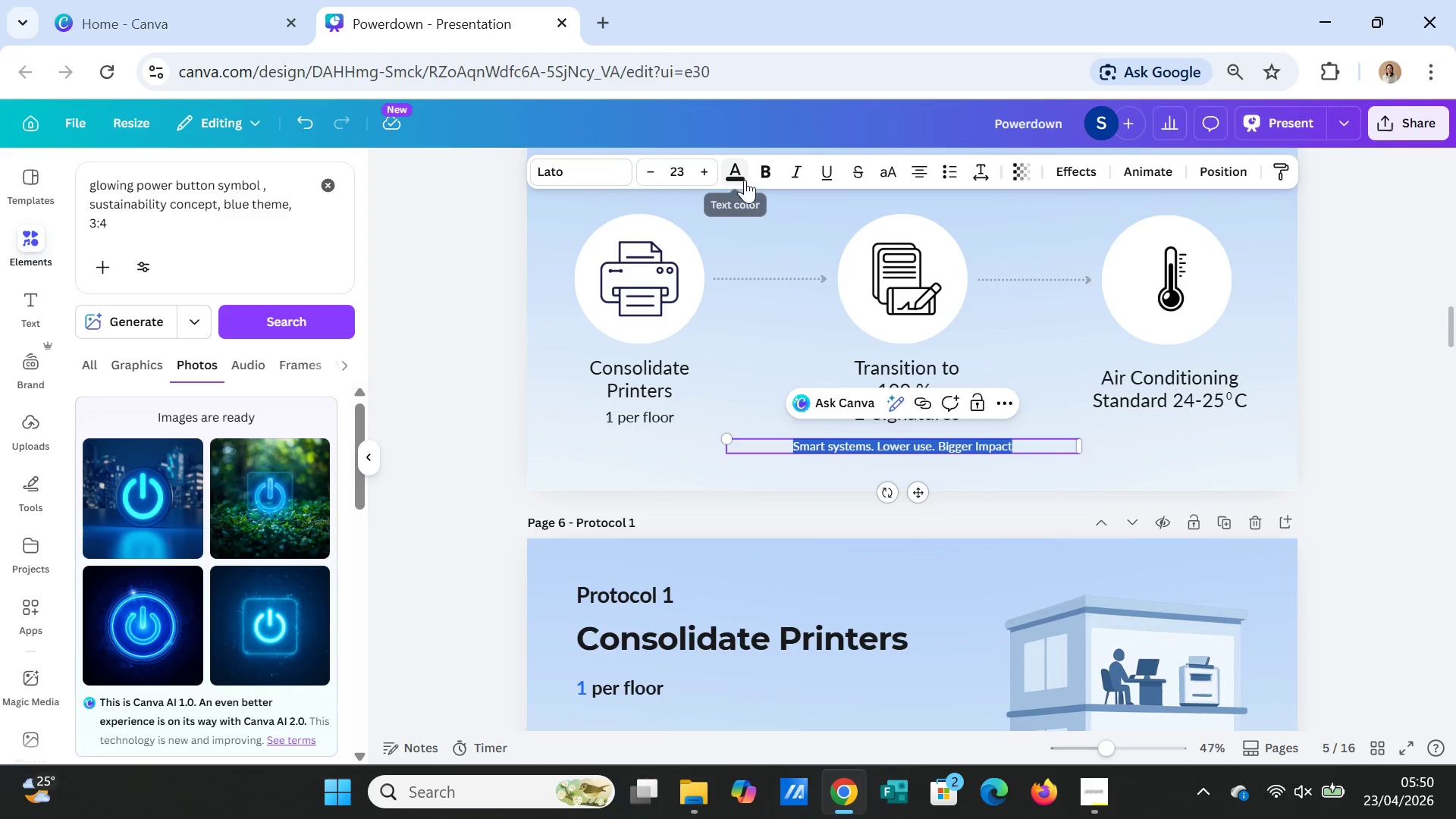 
left_click([742, 170])
 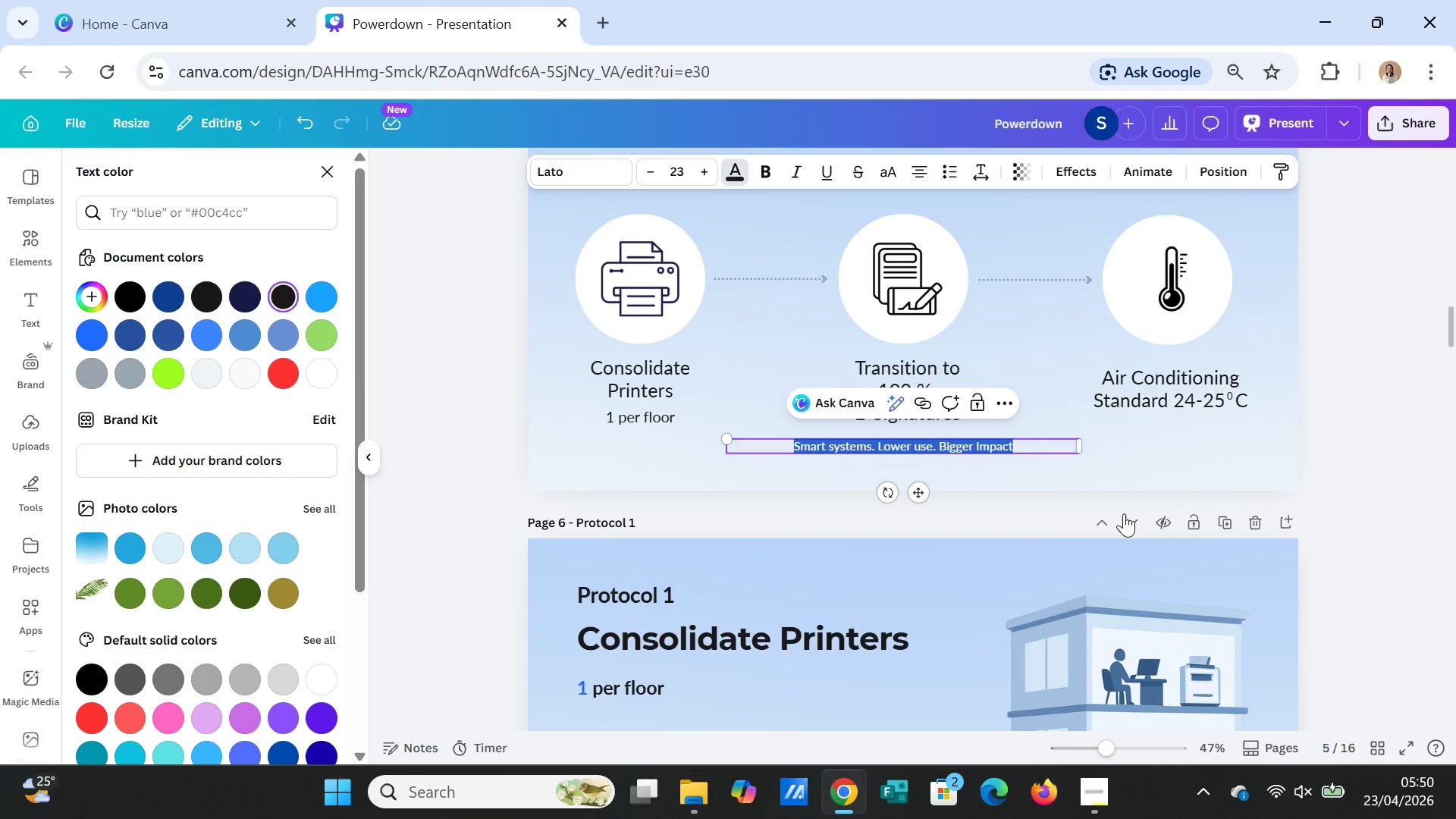 
left_click([1354, 522])
 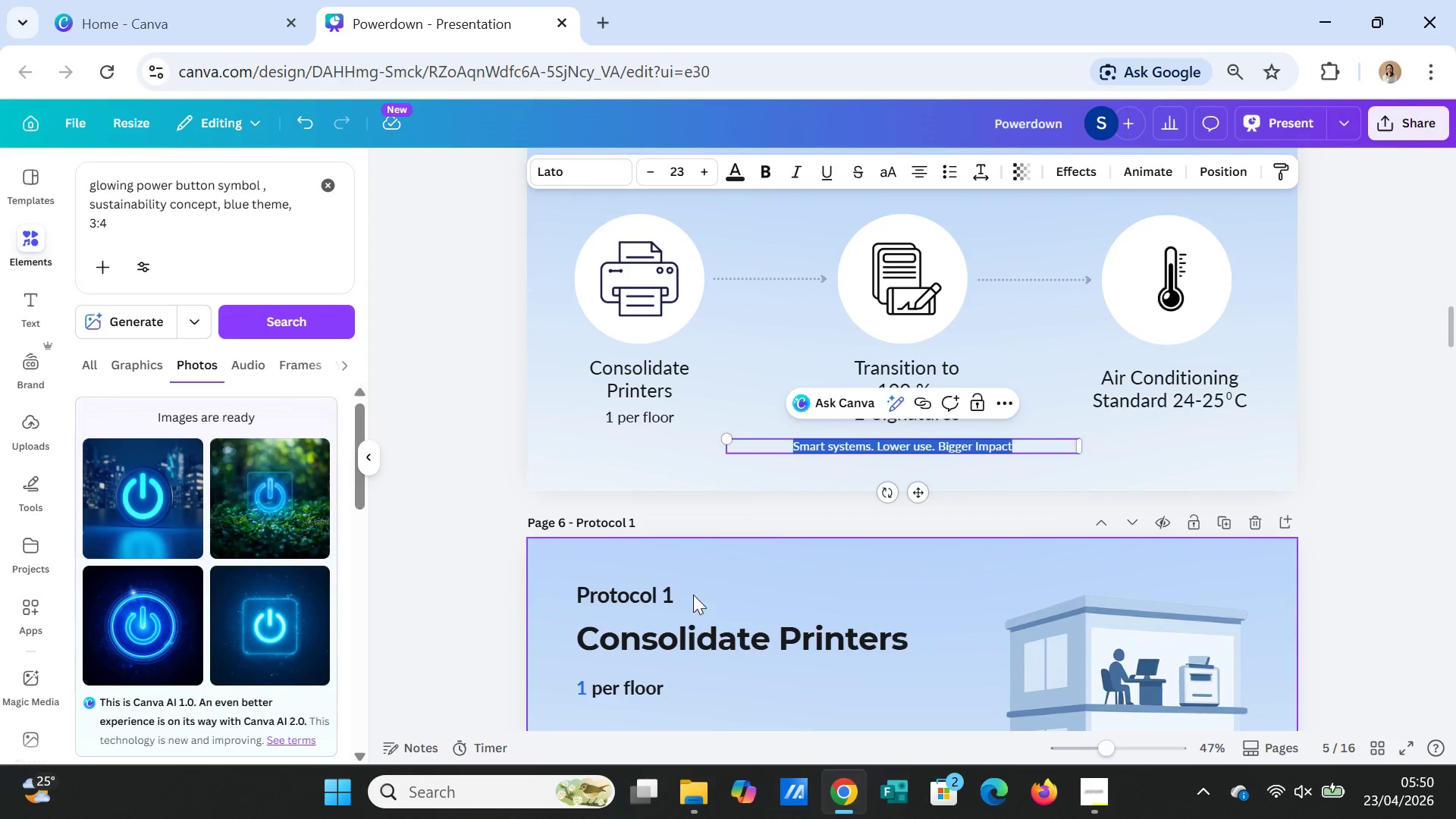 
left_click([655, 592])
 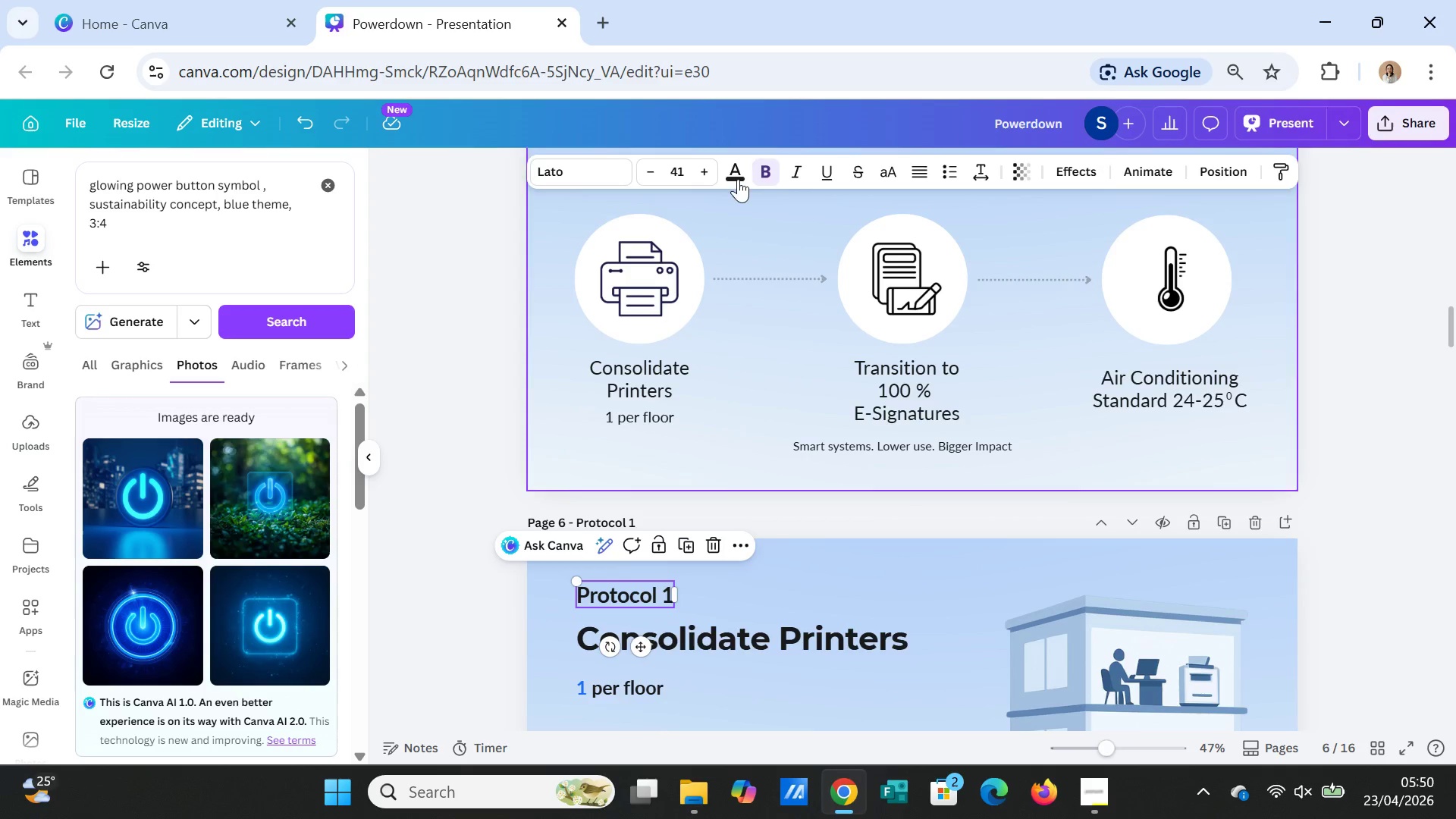 
left_click([741, 166])
 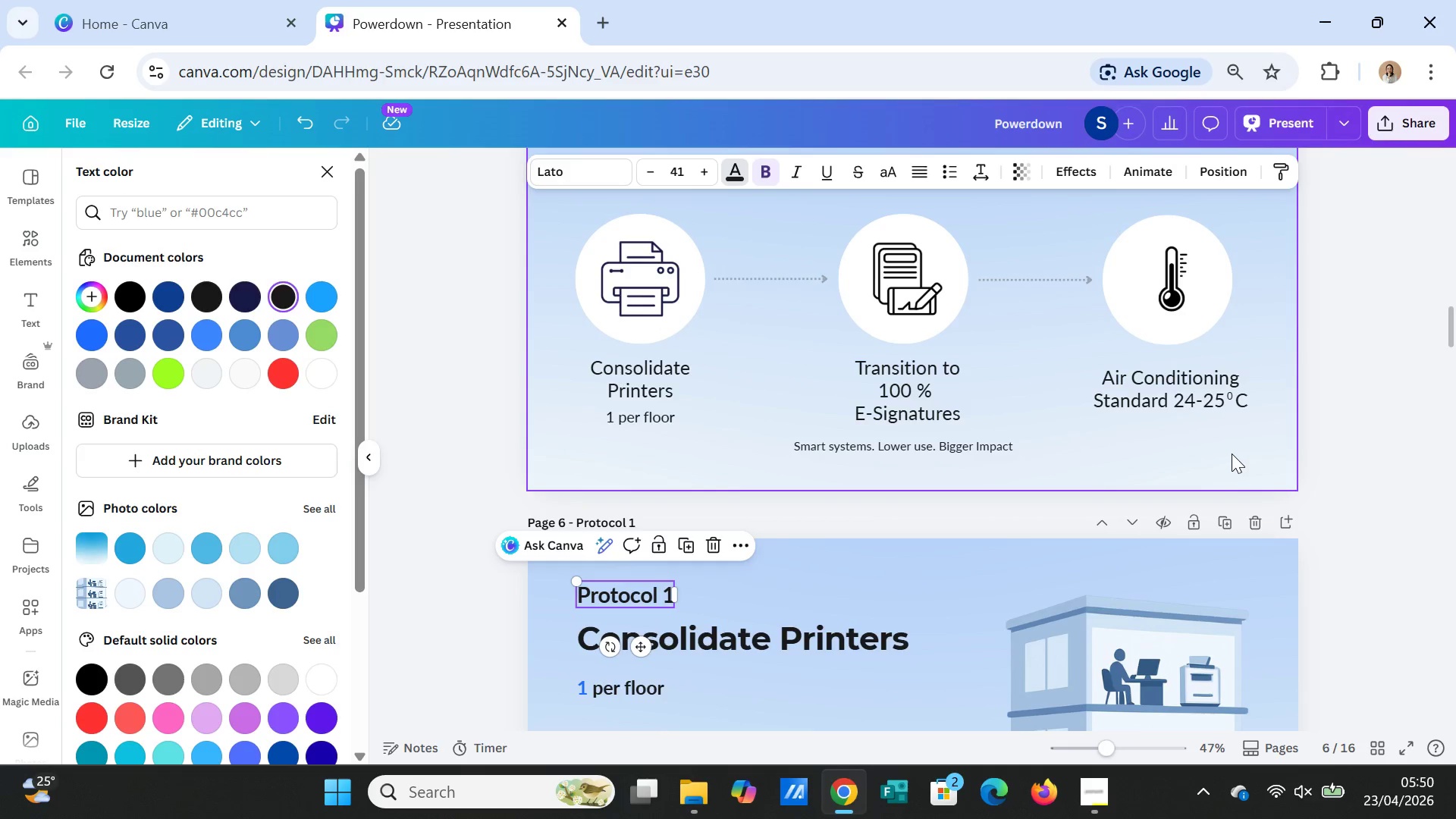 
scroll: coordinate [1375, 496], scroll_direction: up, amount: 23.0
 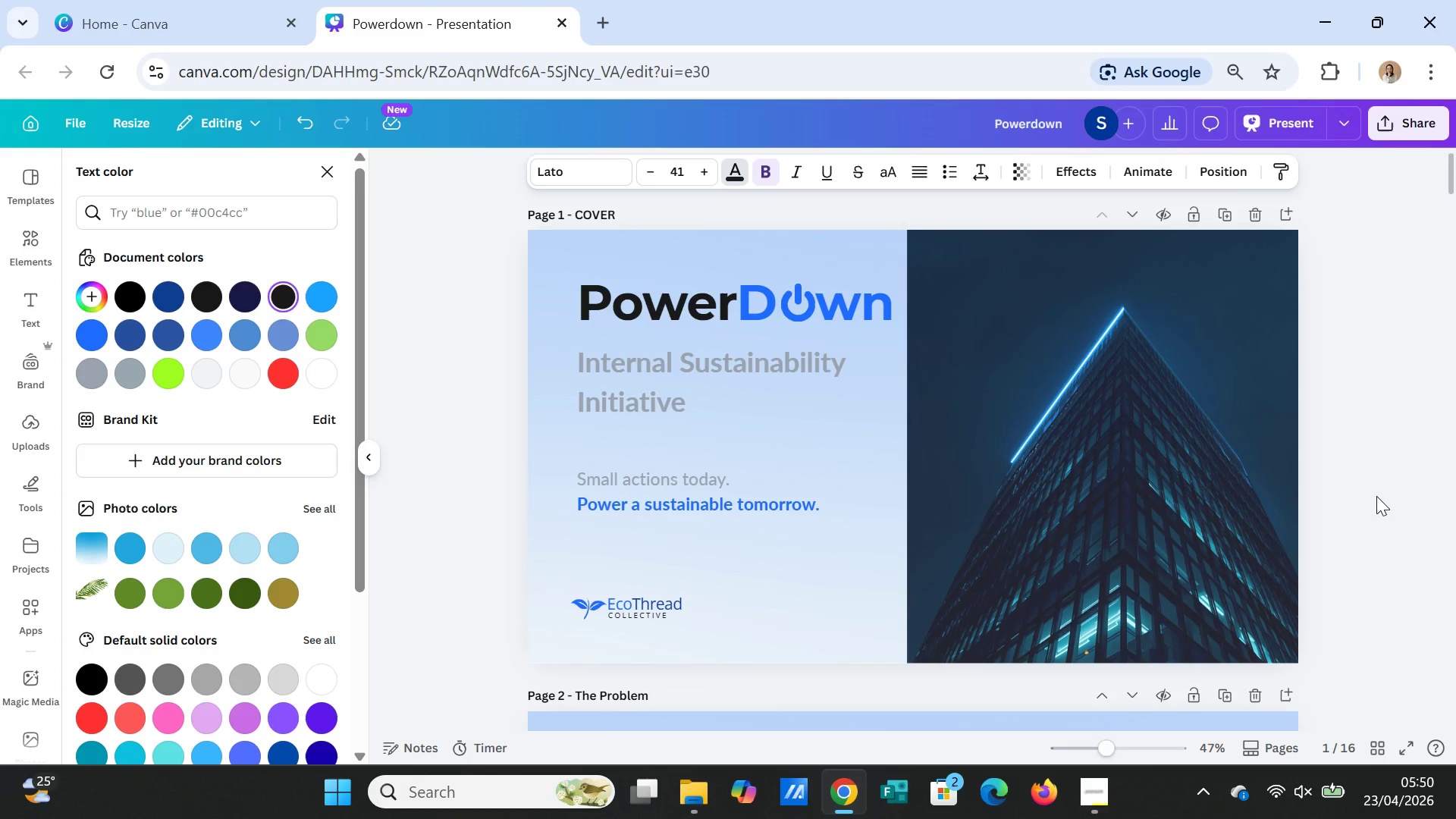 
scroll: coordinate [1377, 496], scroll_direction: down, amount: 3.0
 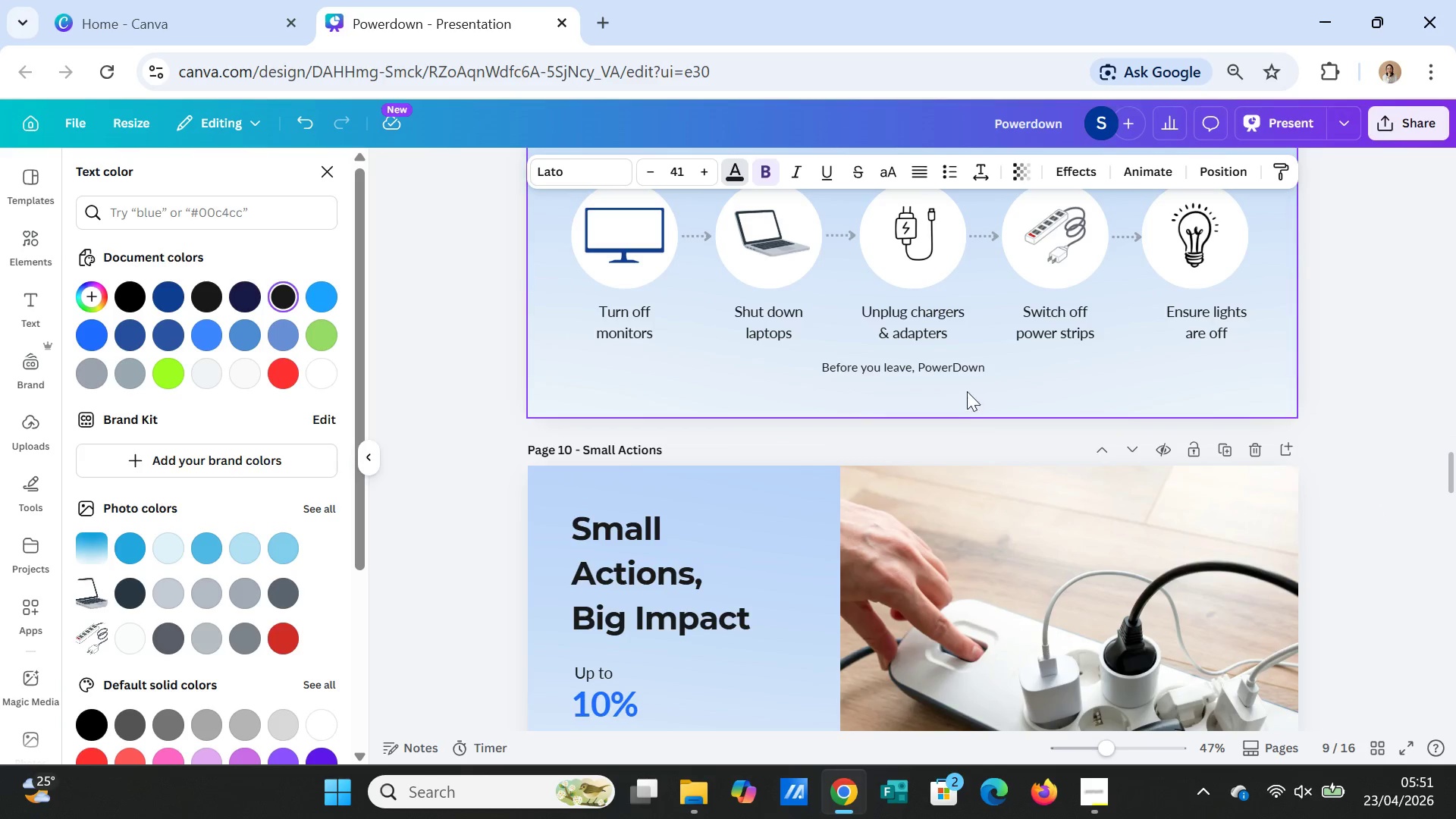 
left_click([963, 372])
 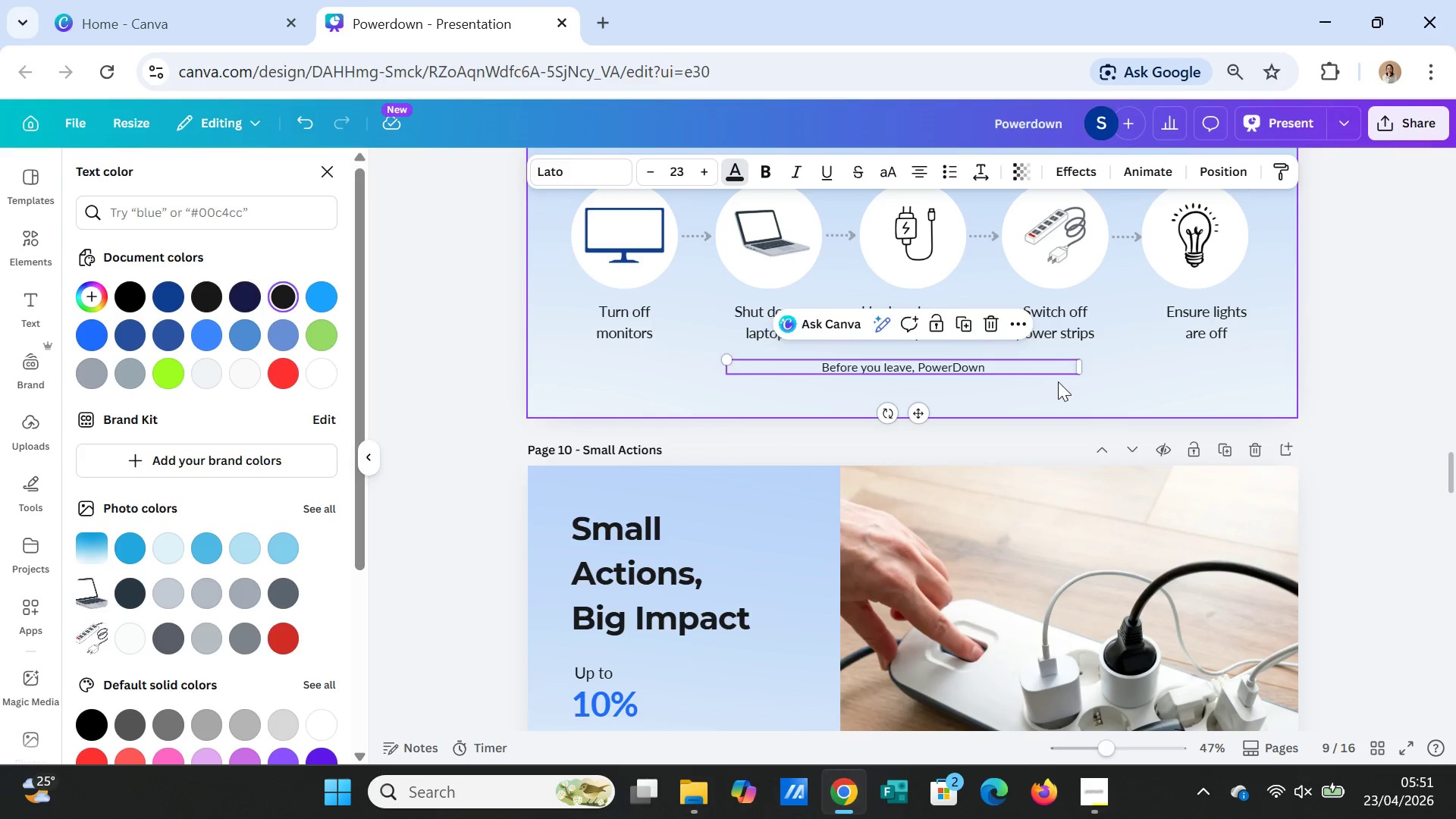 
left_click([1360, 426])
 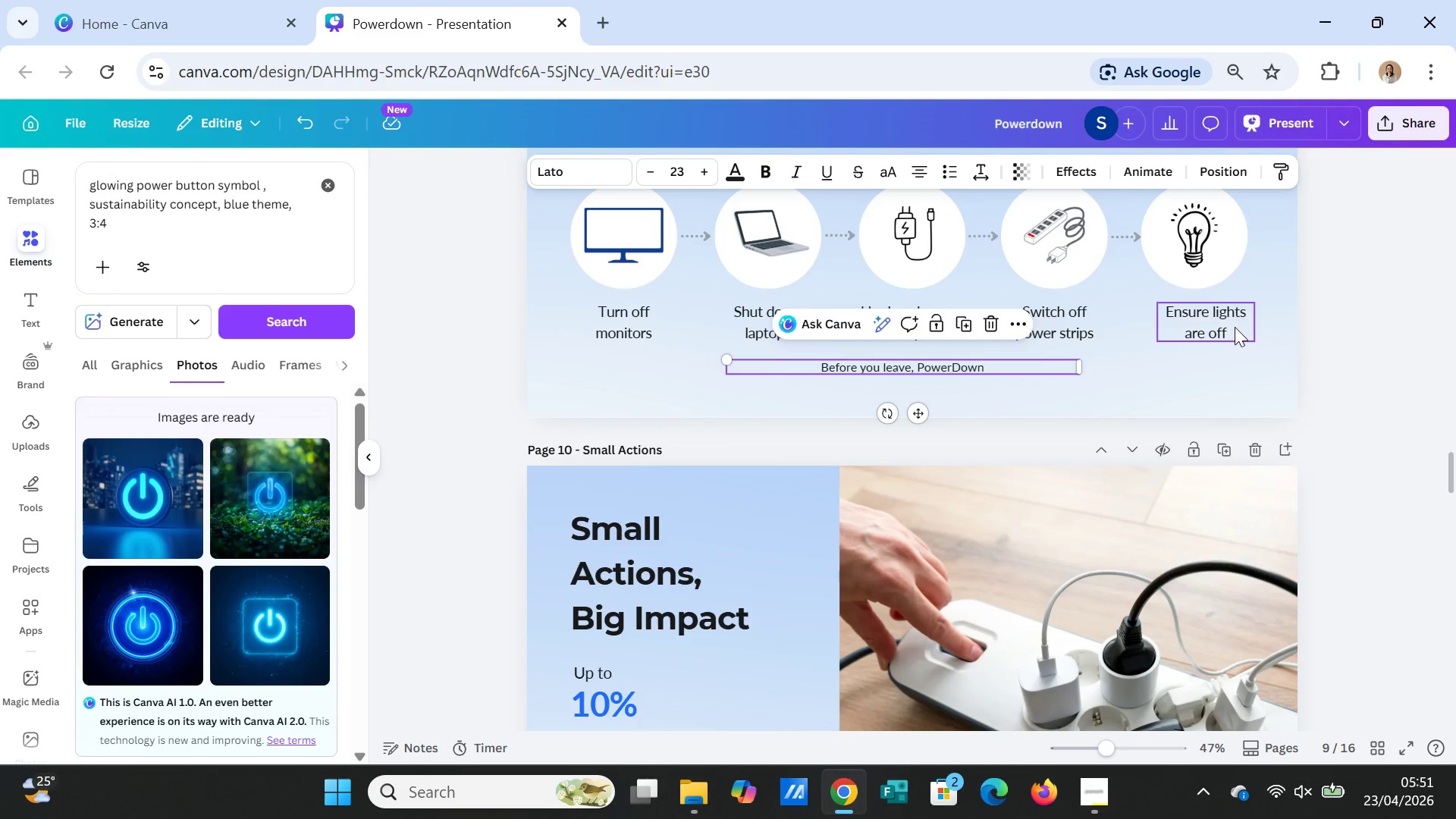 
left_click_drag(start_coordinate=[1233, 326], to_coordinate=[1226, 325])
 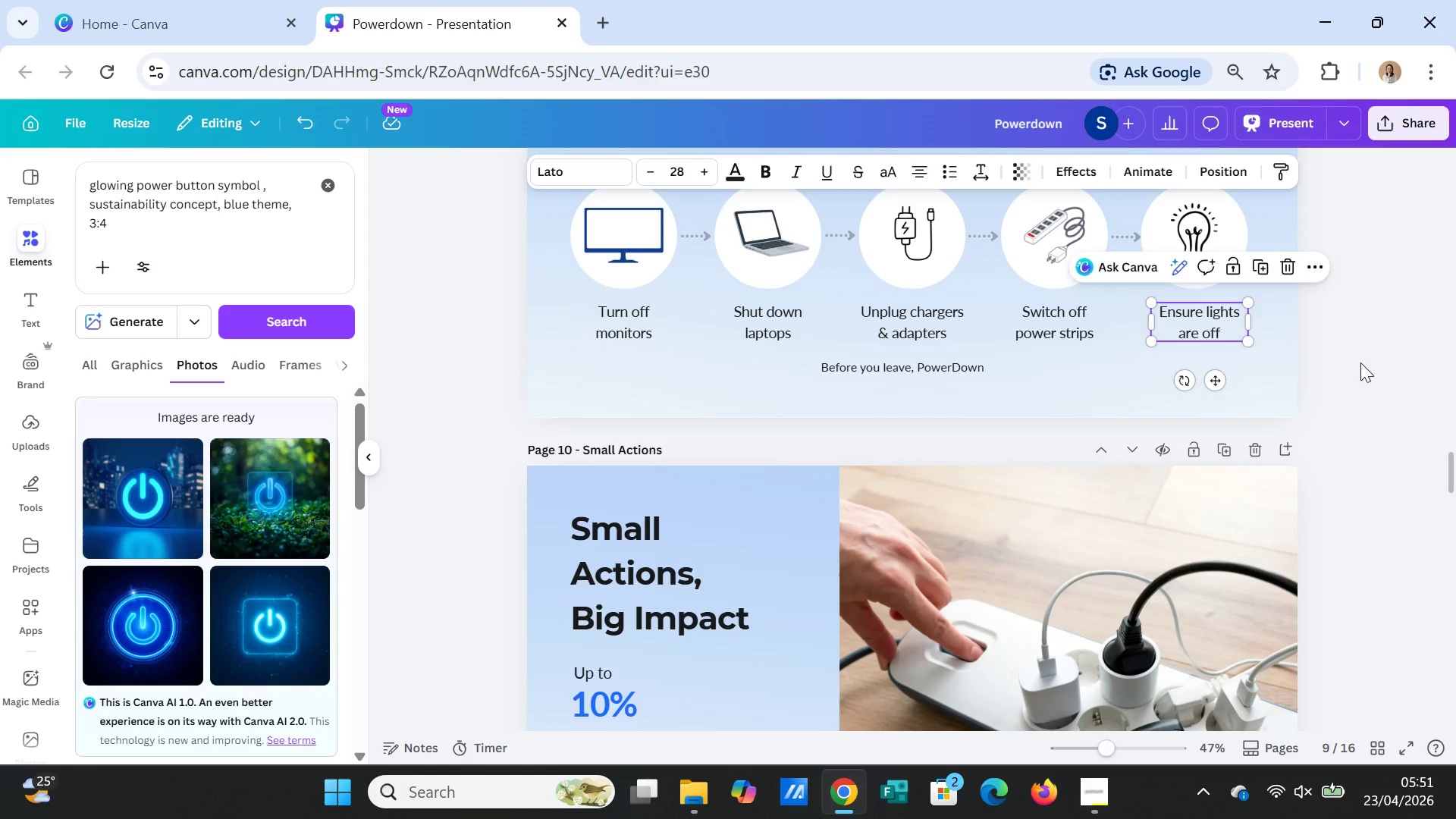 
left_click([1360, 362])
 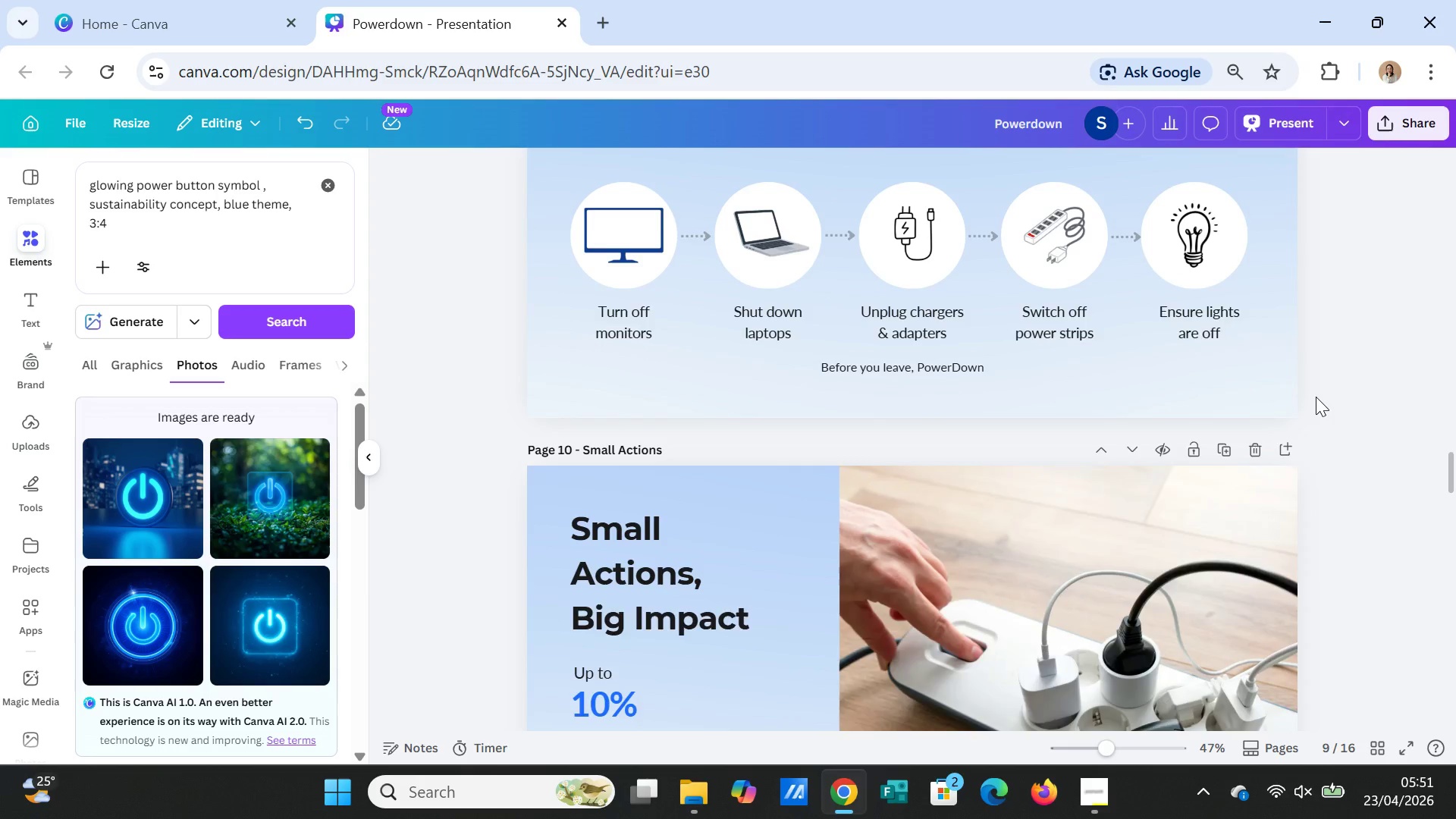 
scroll: coordinate [1316, 397], scroll_direction: up, amount: 1.0
 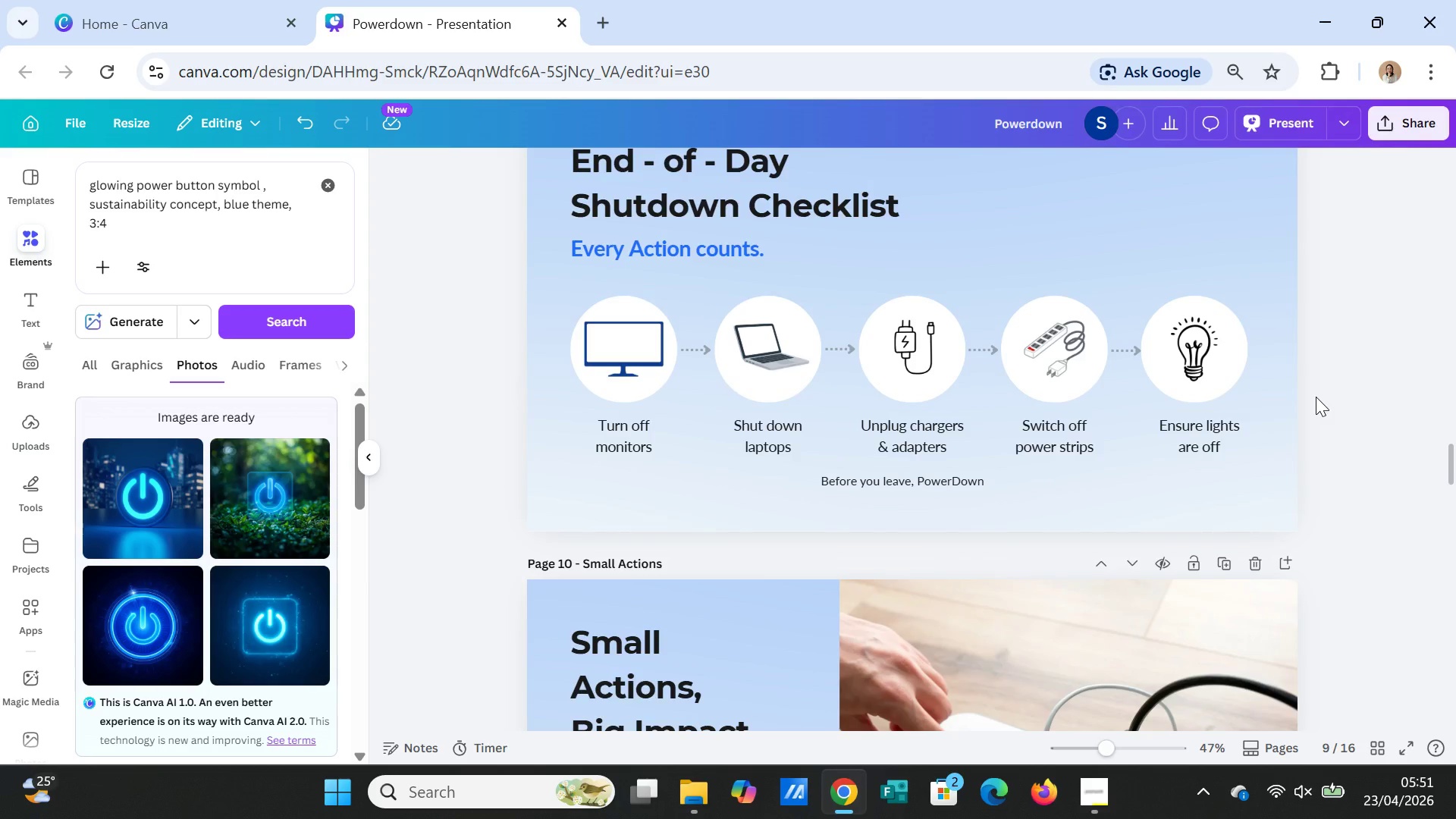 
scroll: coordinate [1316, 397], scroll_direction: down, amount: 11.0
 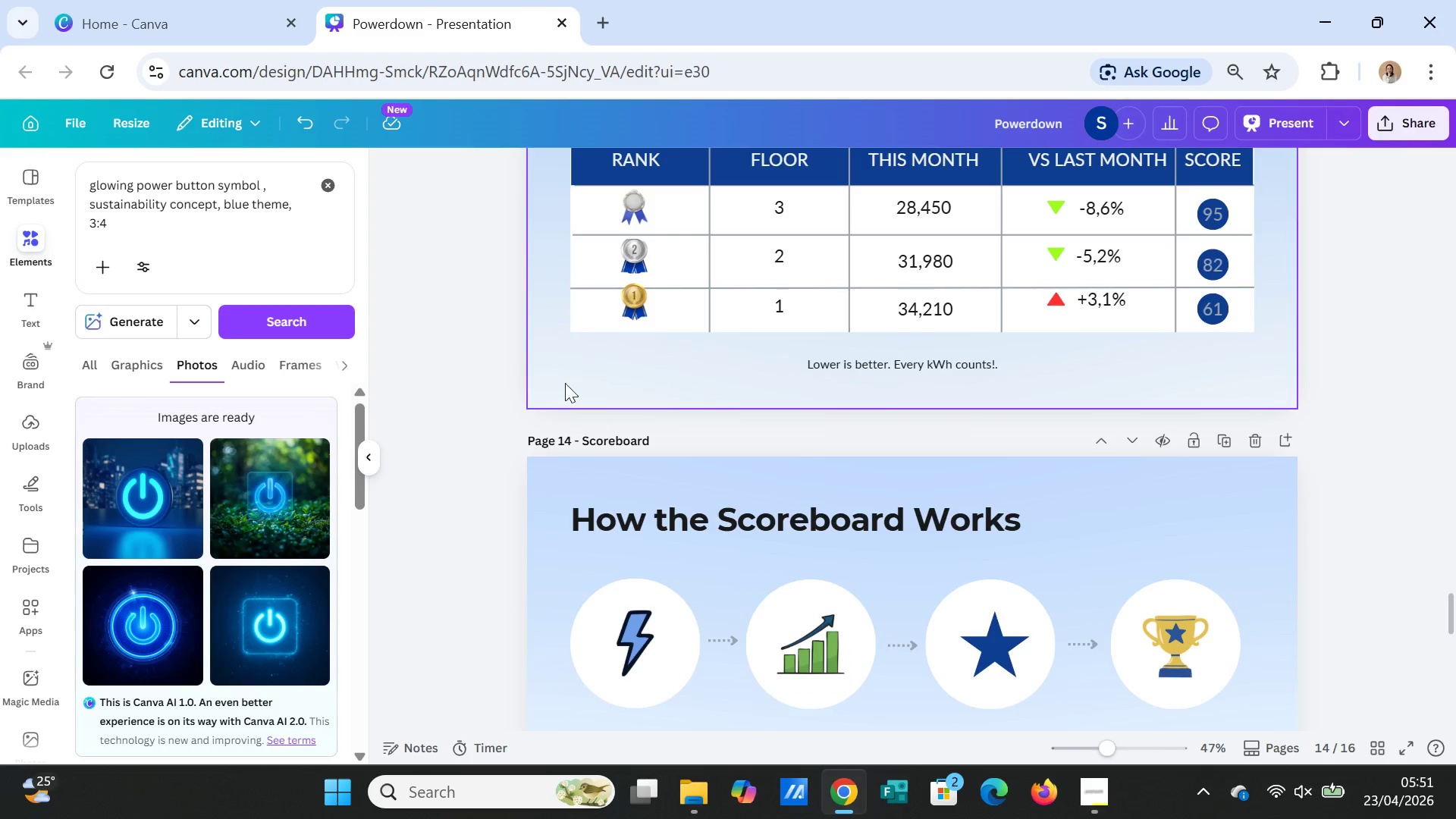 
left_click_drag(start_coordinate=[643, 305], to_coordinate=[642, 315])
 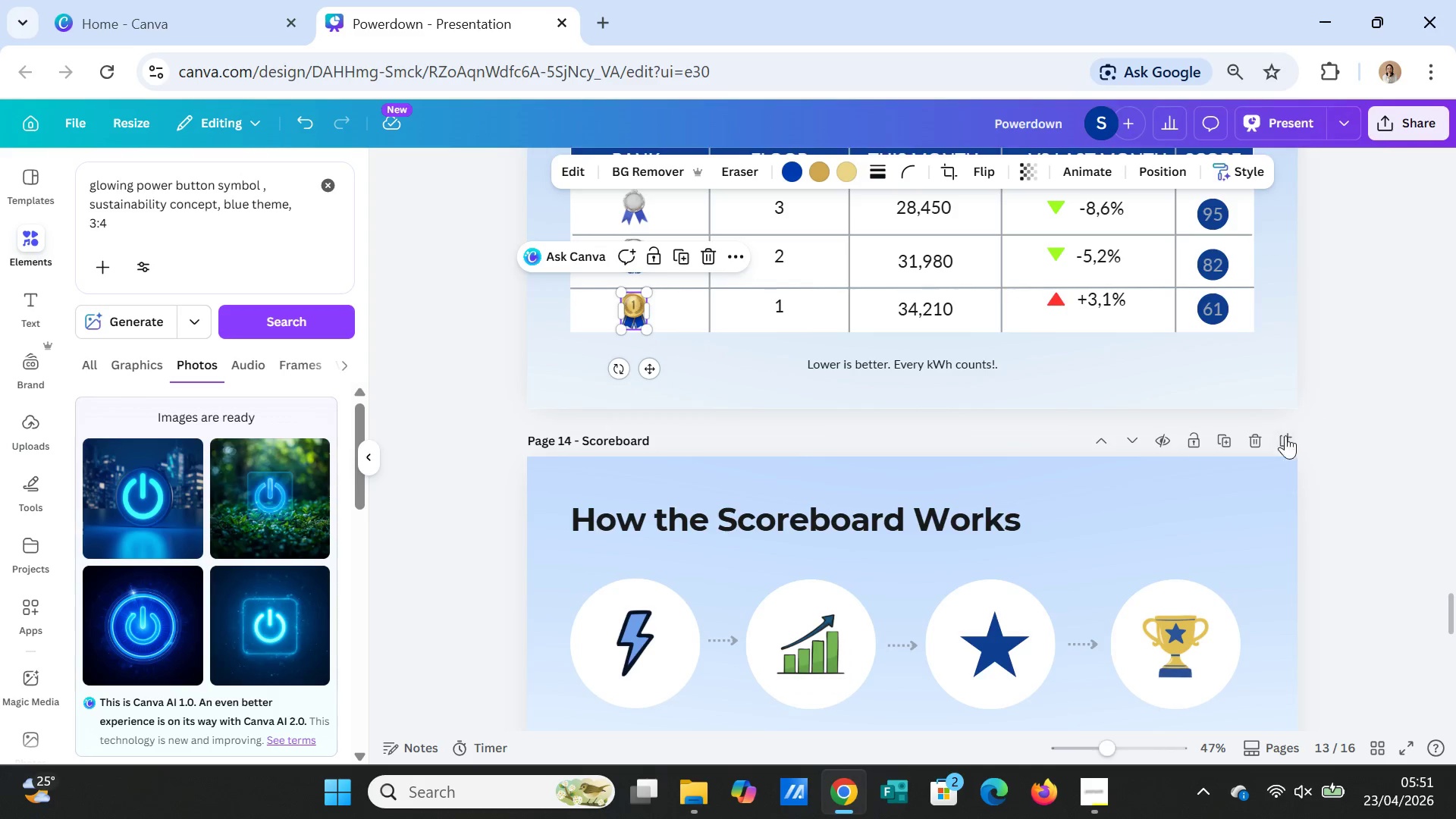 
left_click([1324, 457])
 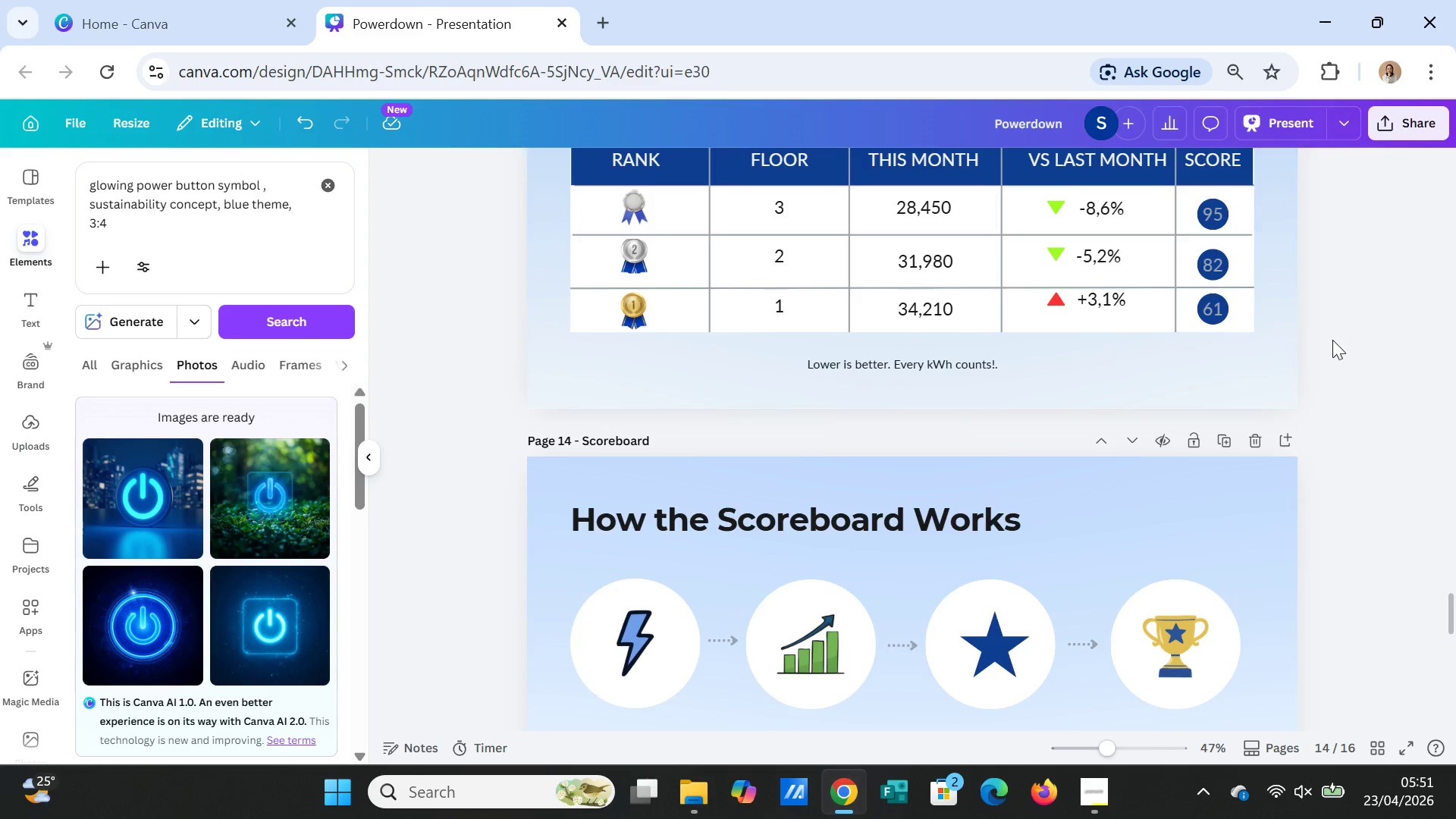 
left_click([1333, 340])
 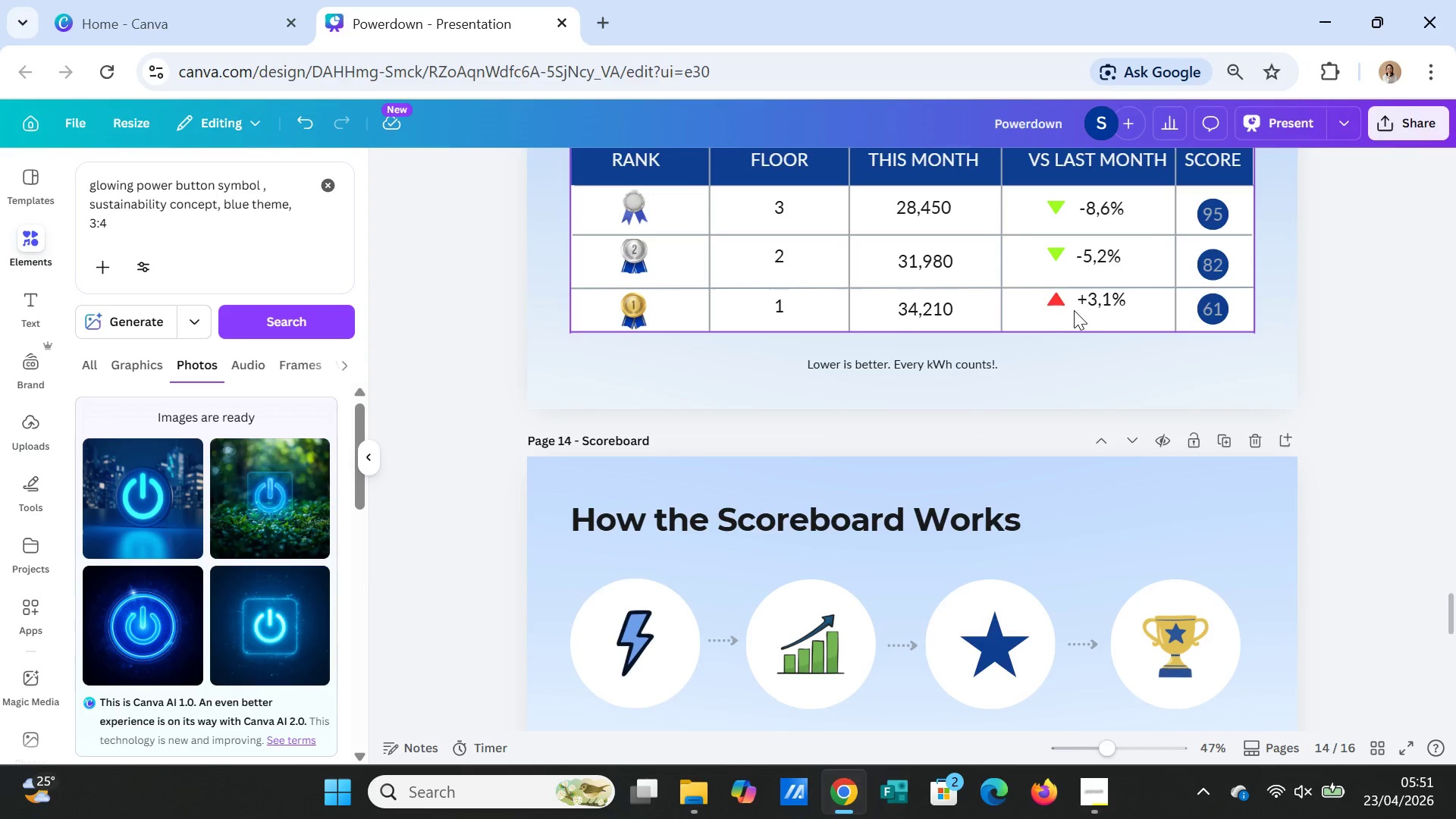 
left_click([1063, 304])
 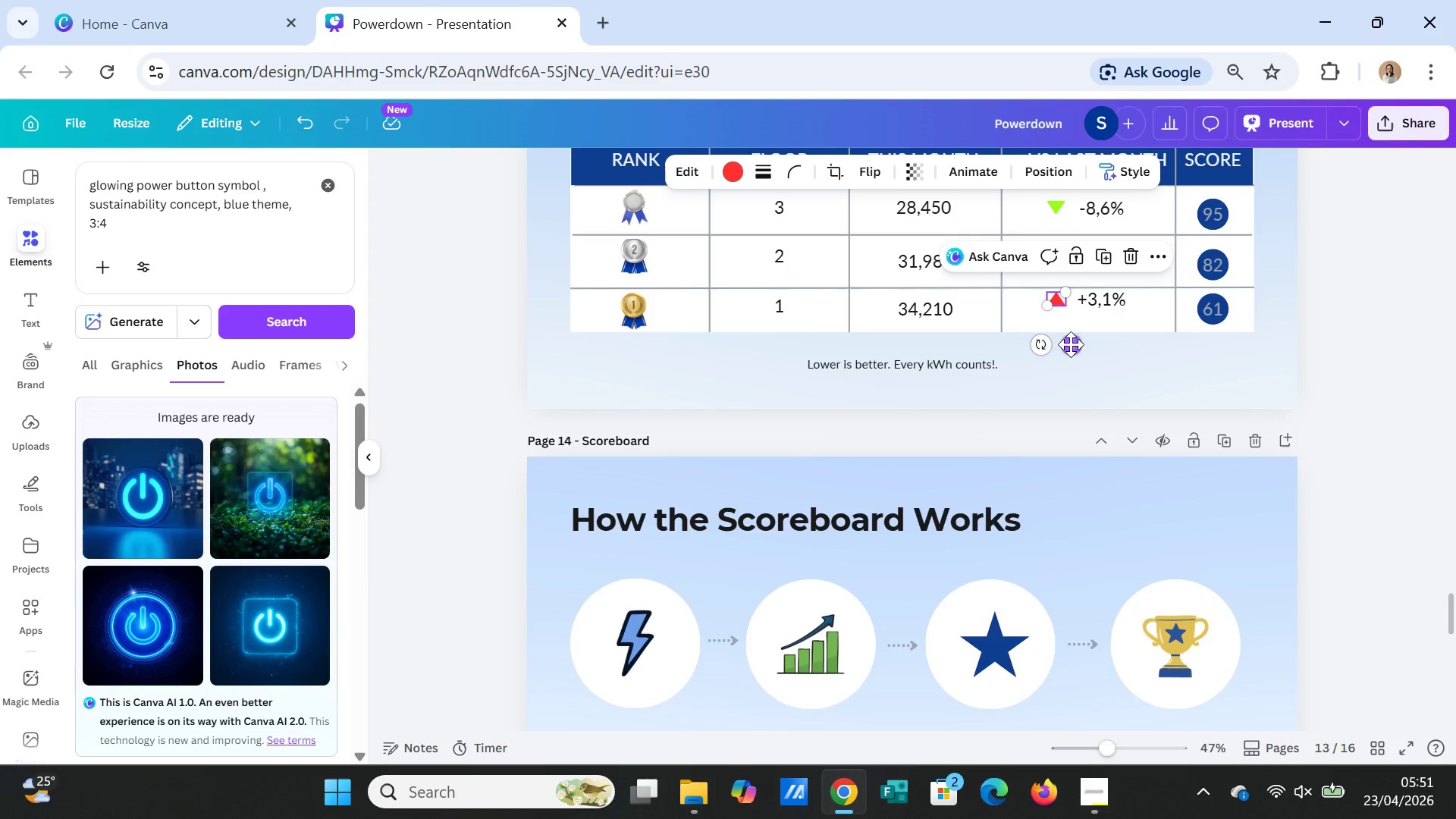 
left_click_drag(start_coordinate=[1071, 345], to_coordinate=[1072, 354])
 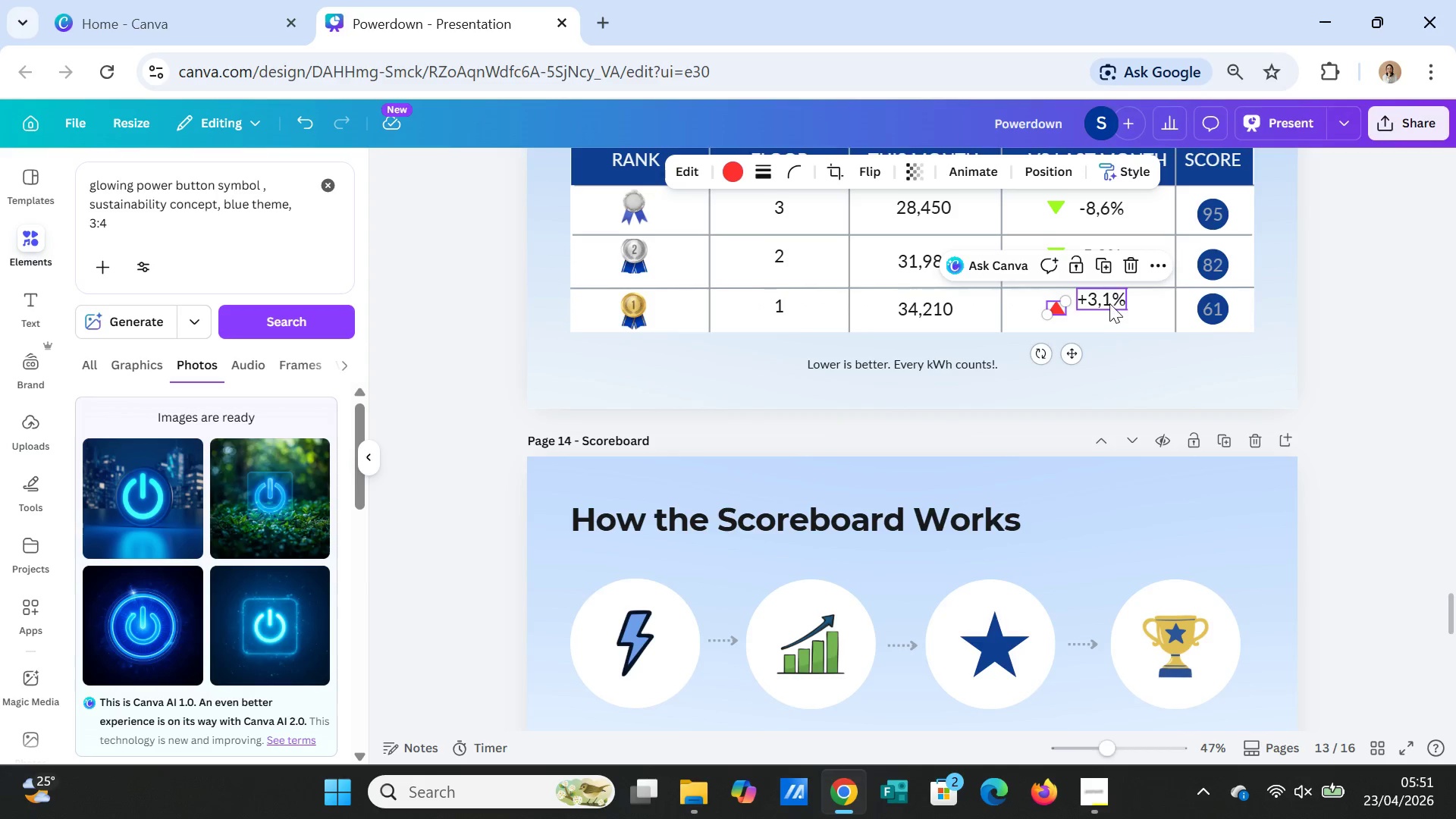 
left_click([1109, 303])
 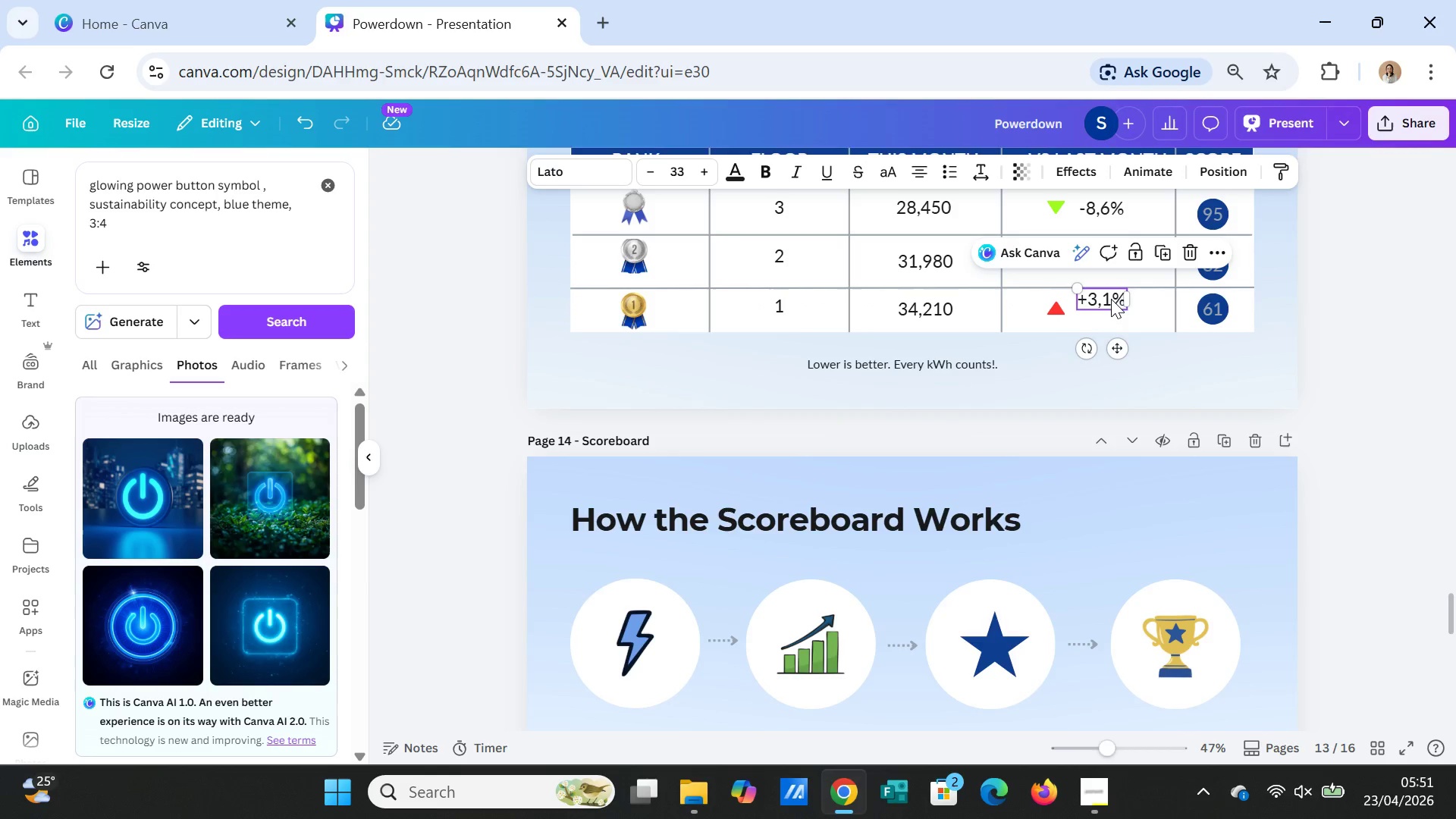 
left_click_drag(start_coordinate=[1110, 300], to_coordinate=[1114, 306])
 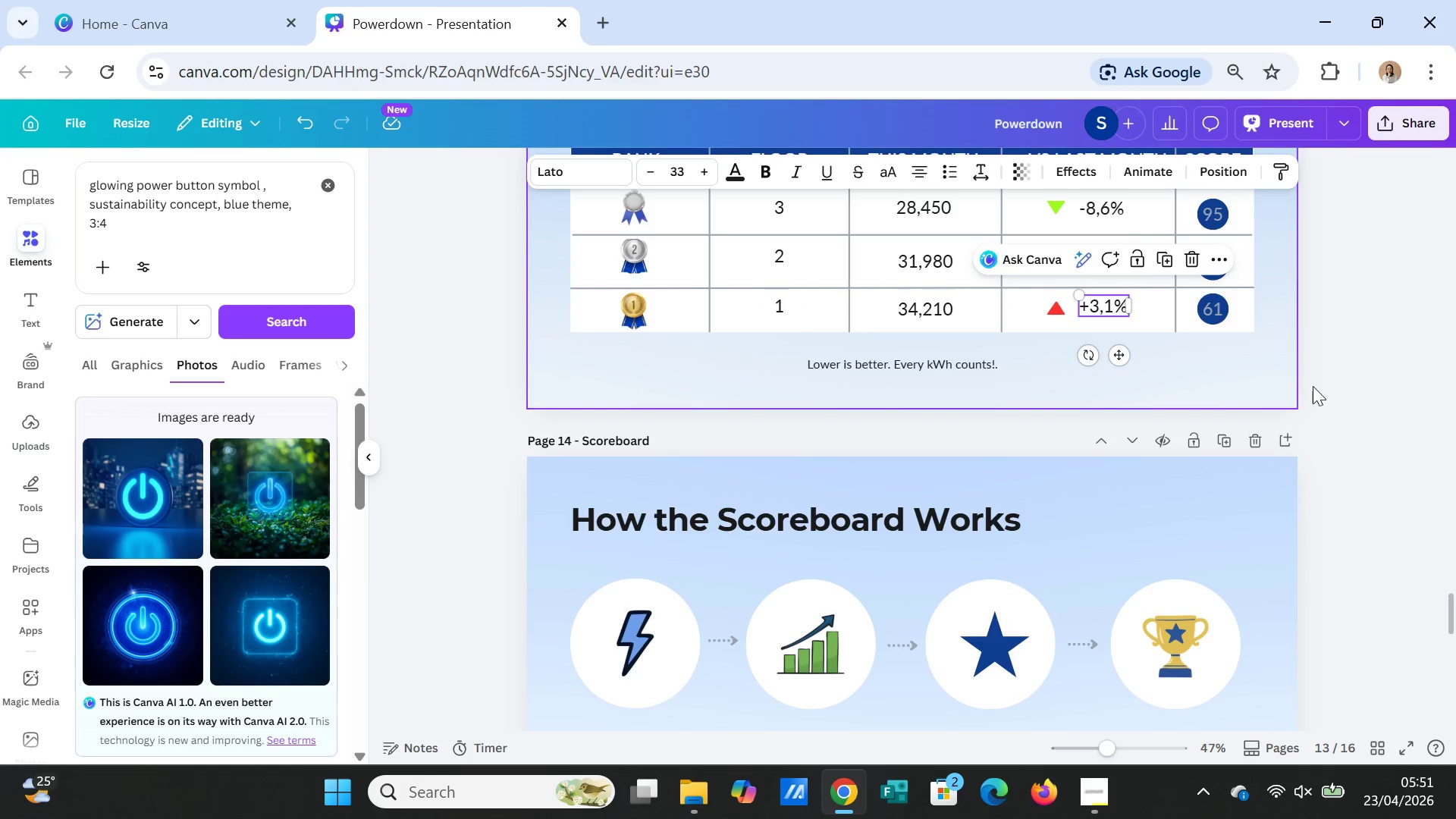 
left_click([1328, 389])
 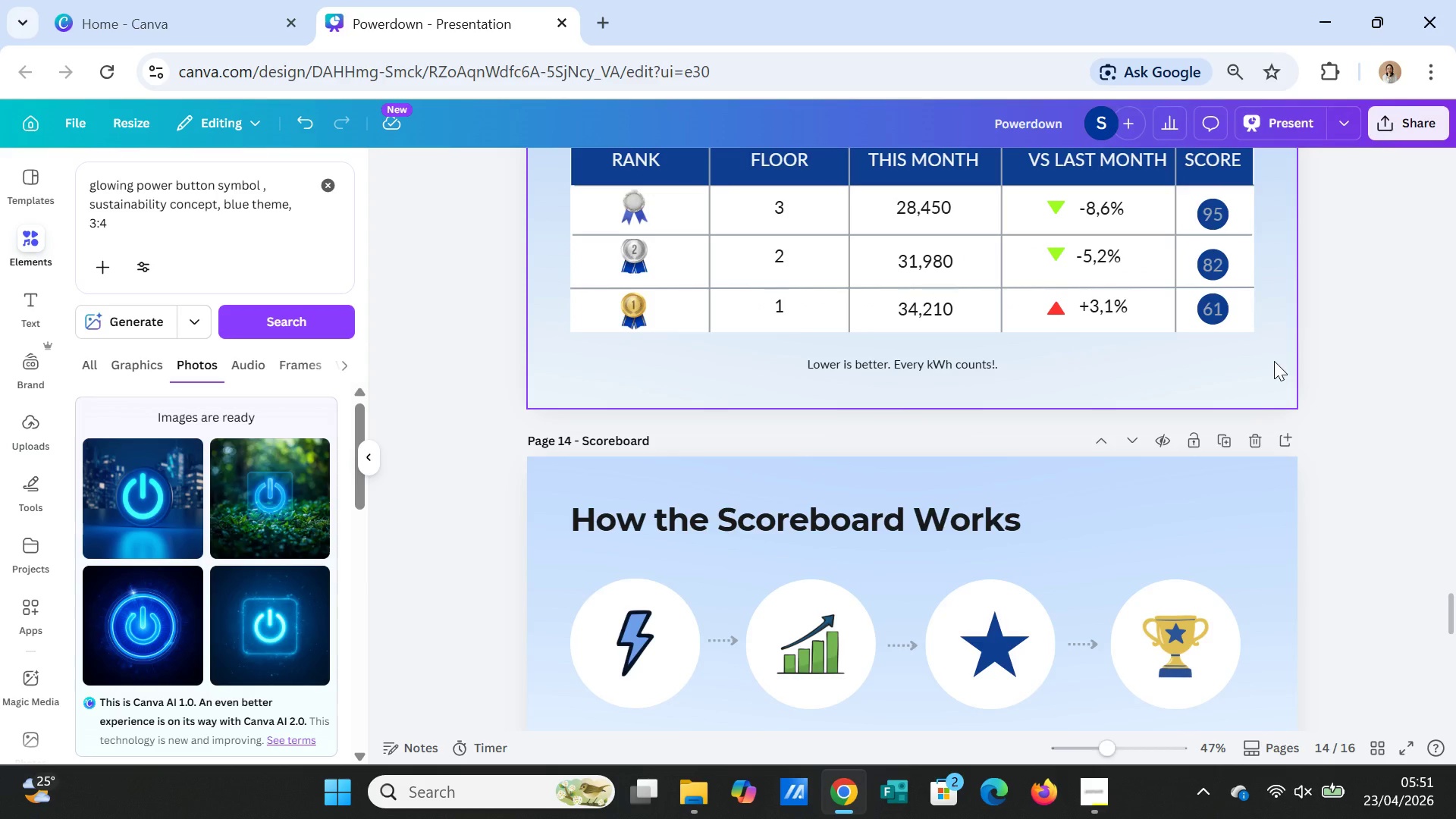 